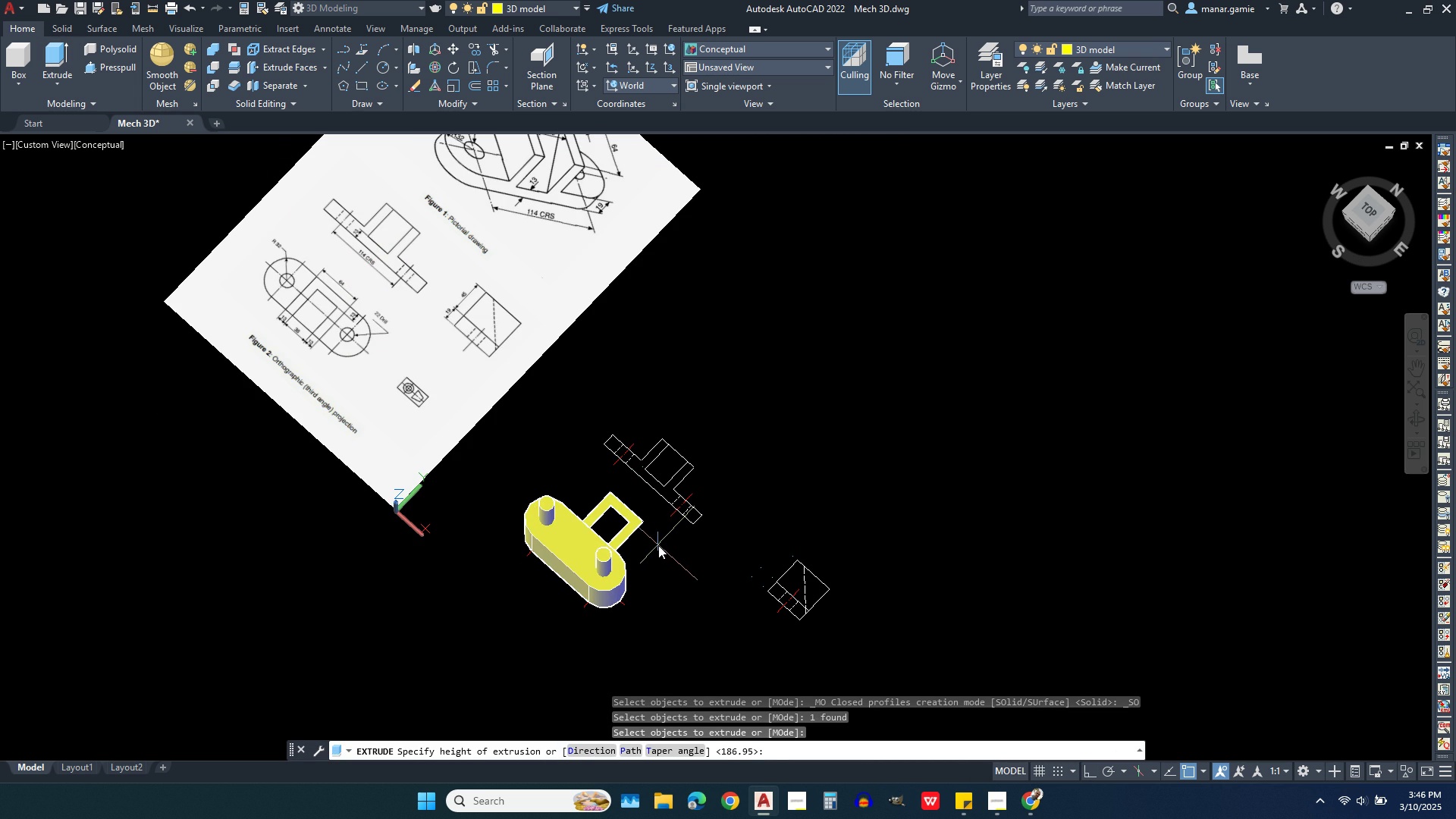 
type(19)
 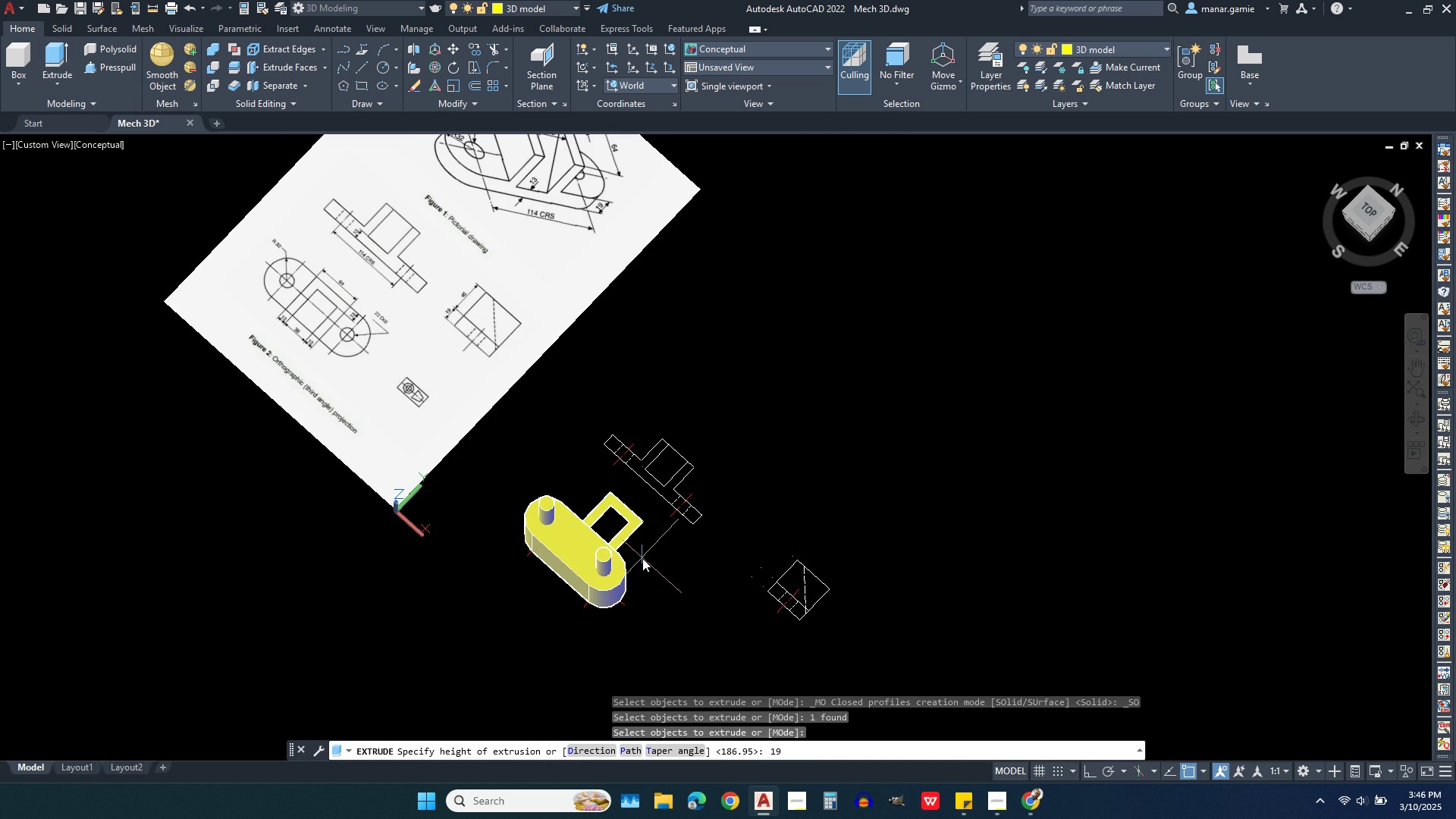 
key(Enter)
 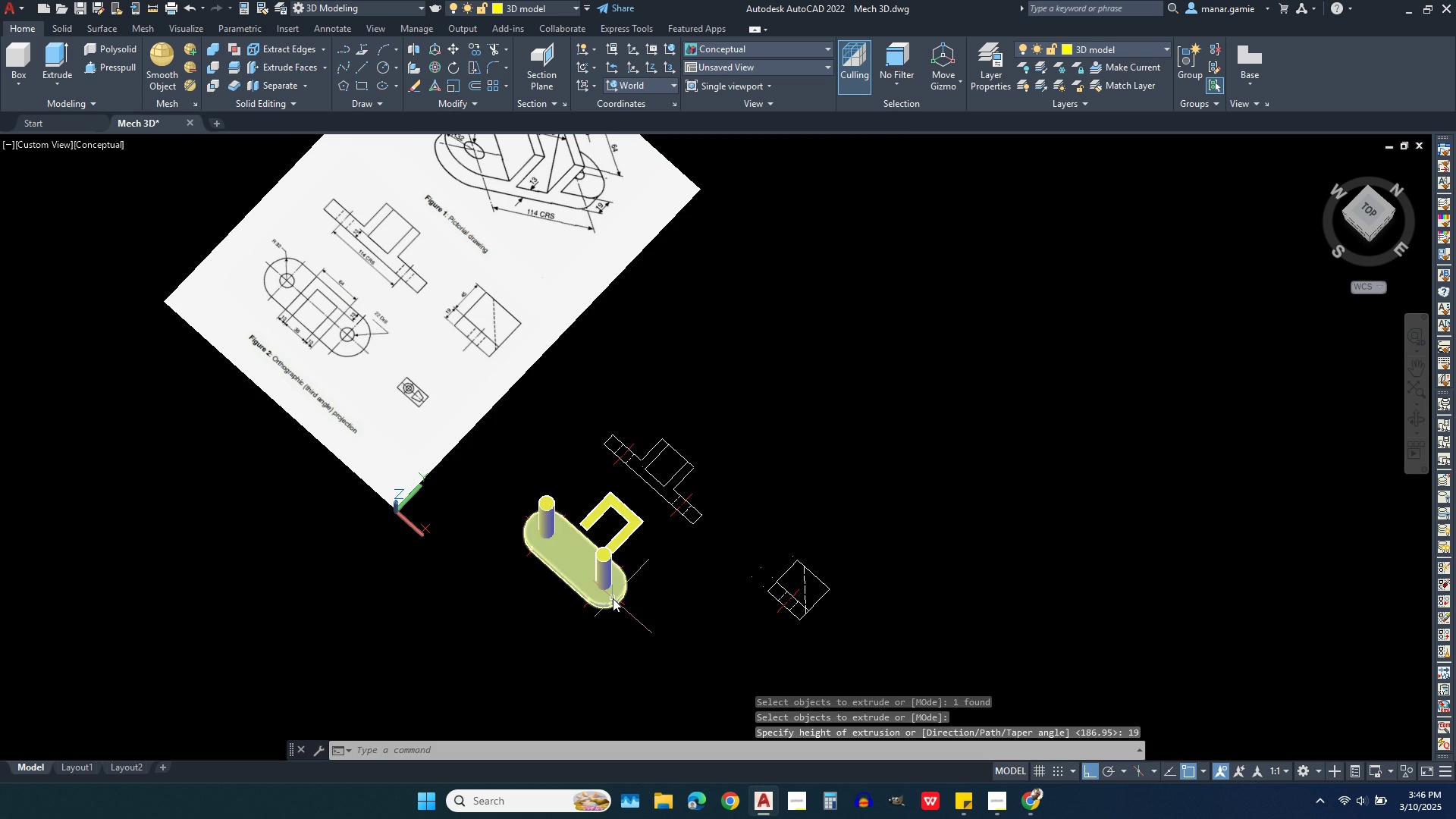 
scroll: coordinate [599, 596], scroll_direction: up, amount: 4.0
 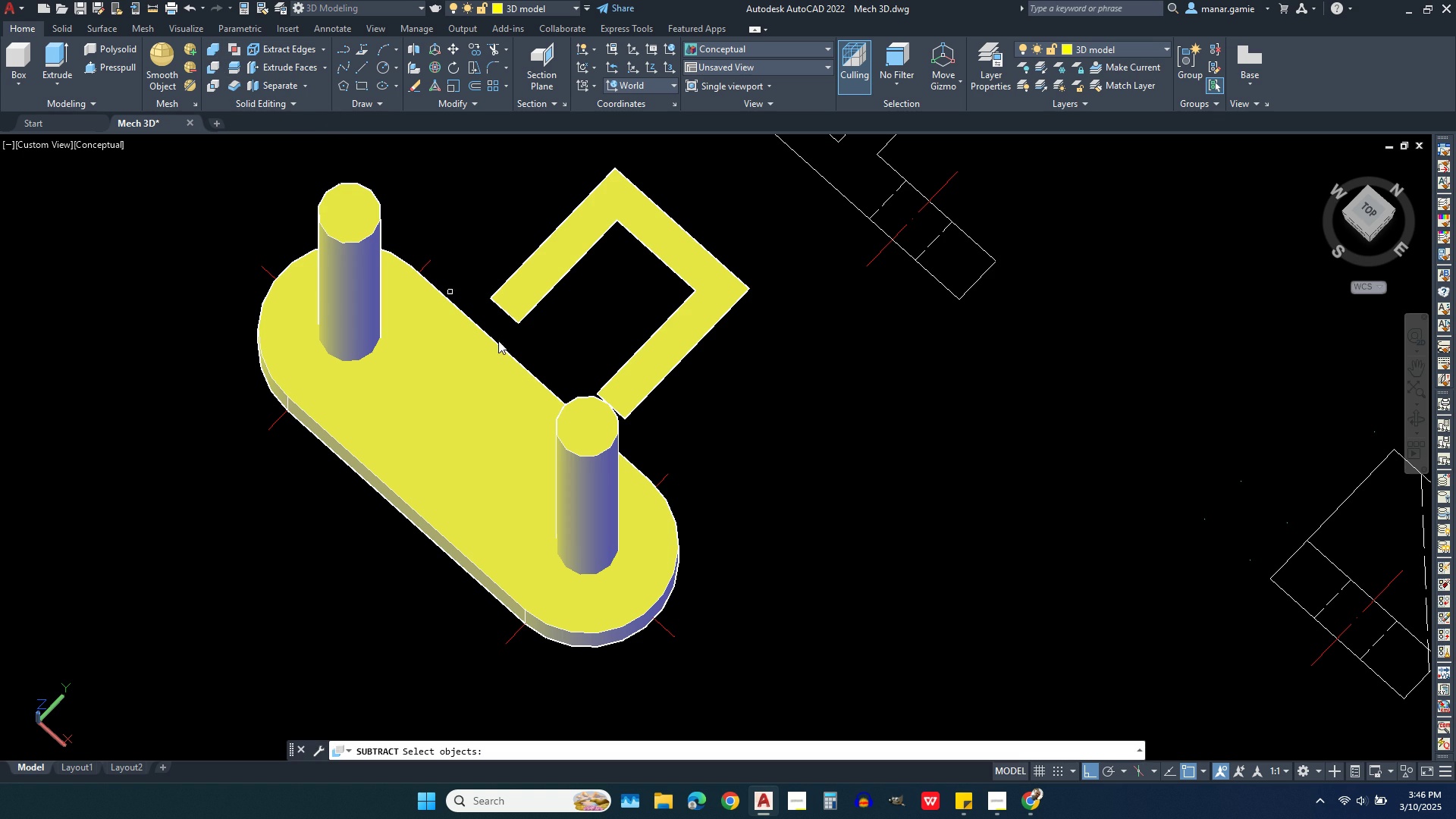 
left_click([613, 593])
 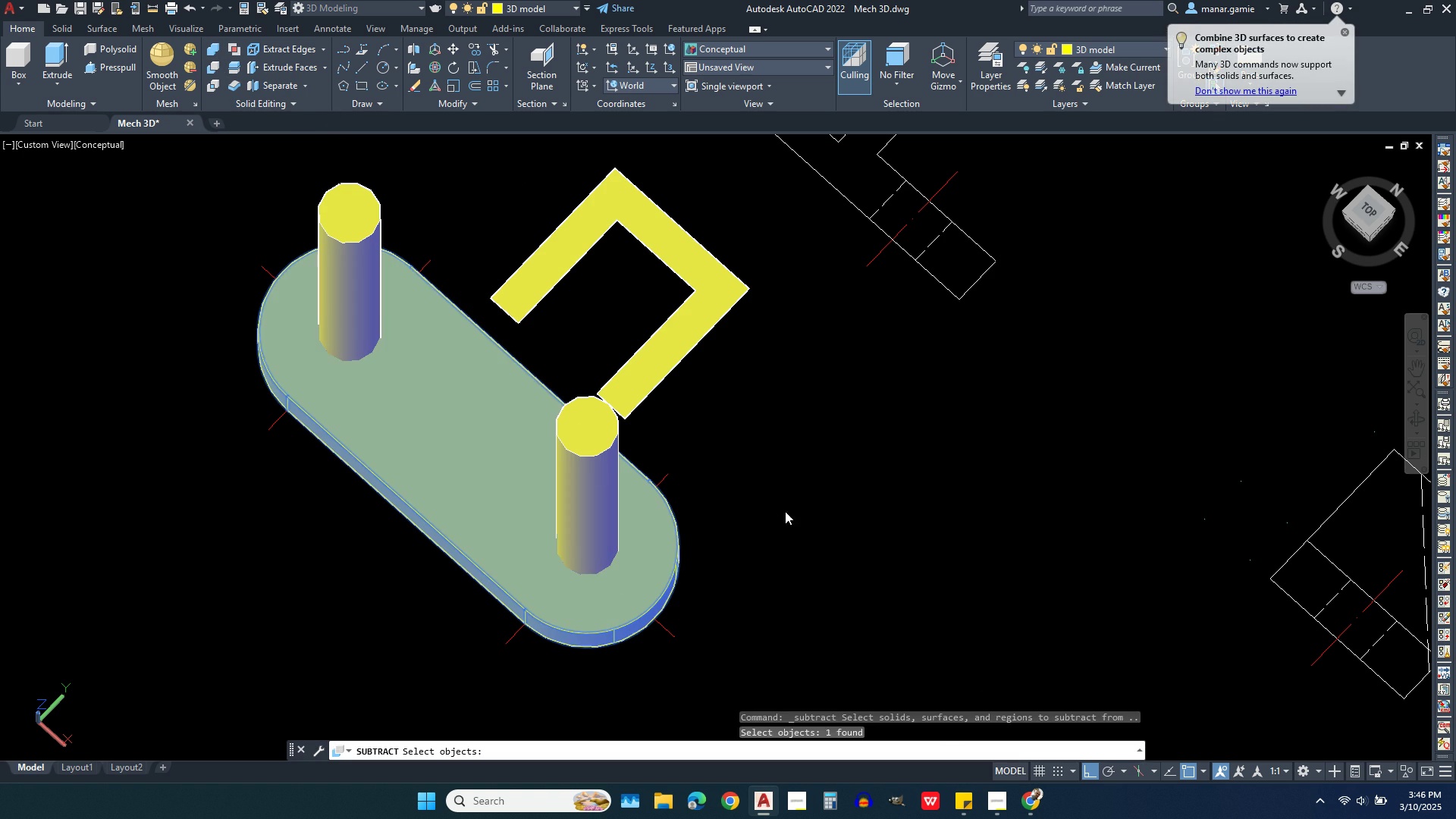 
right_click([785, 511])
 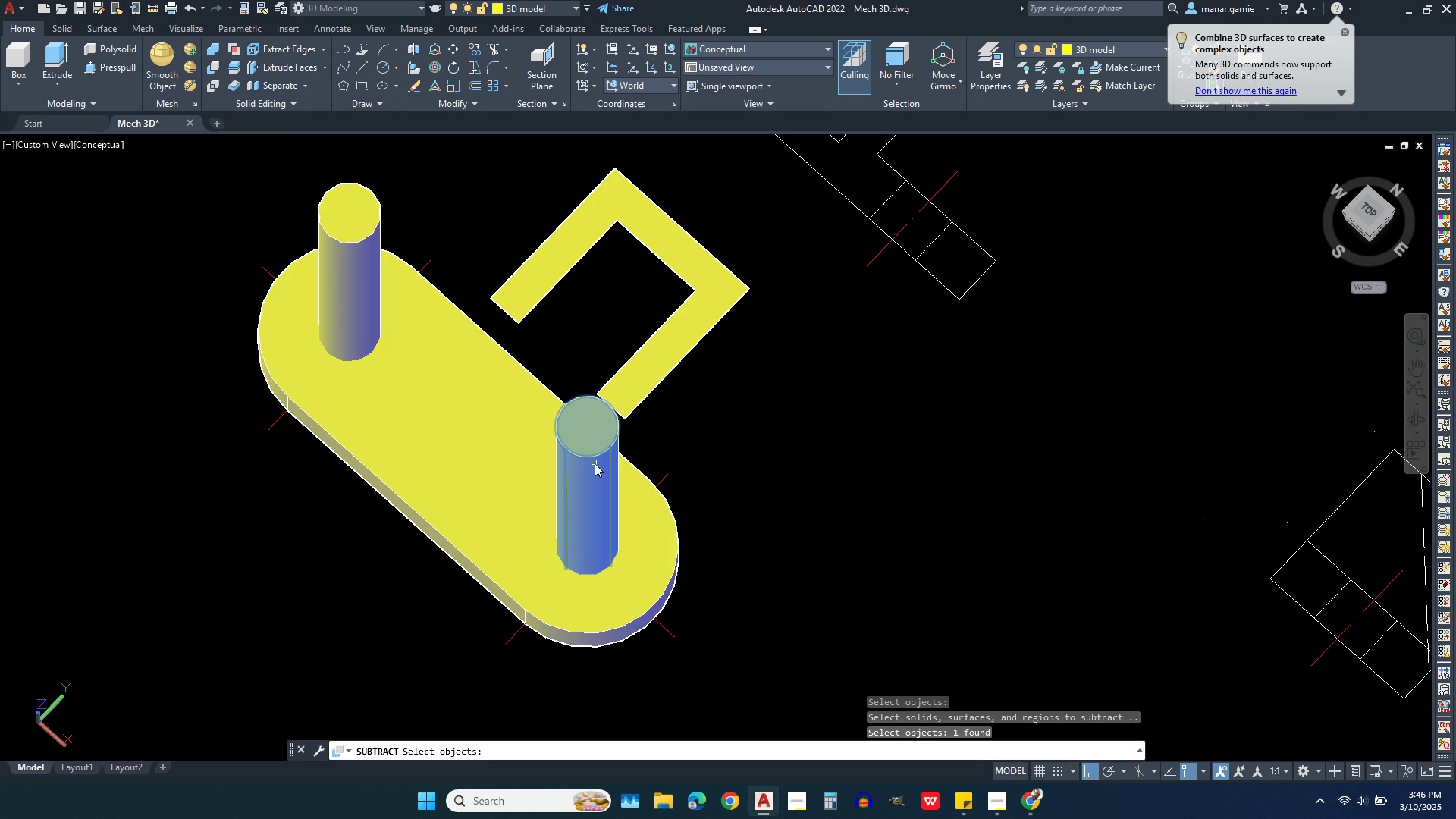 
left_click([595, 463])
 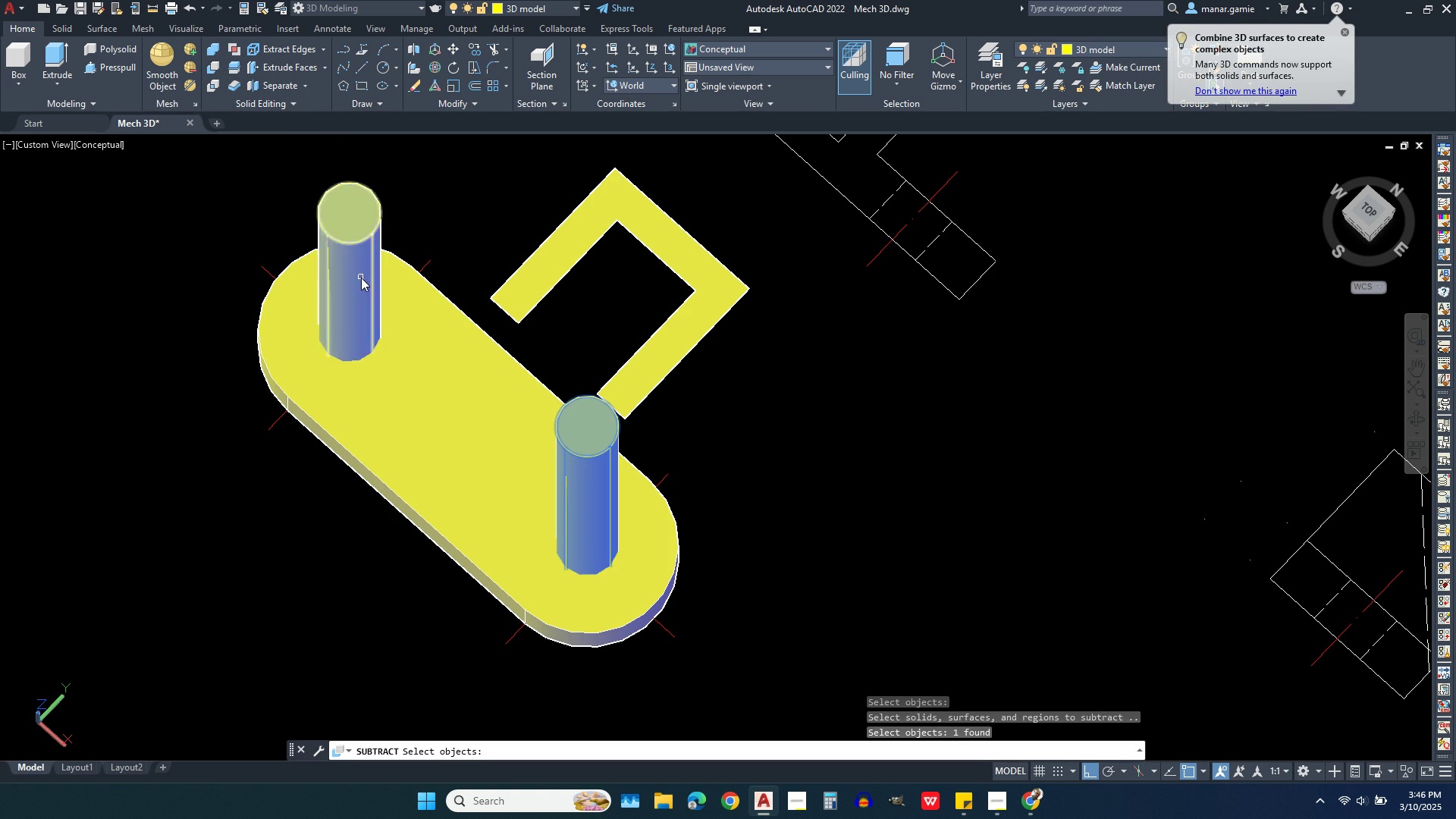 
left_click([361, 278])
 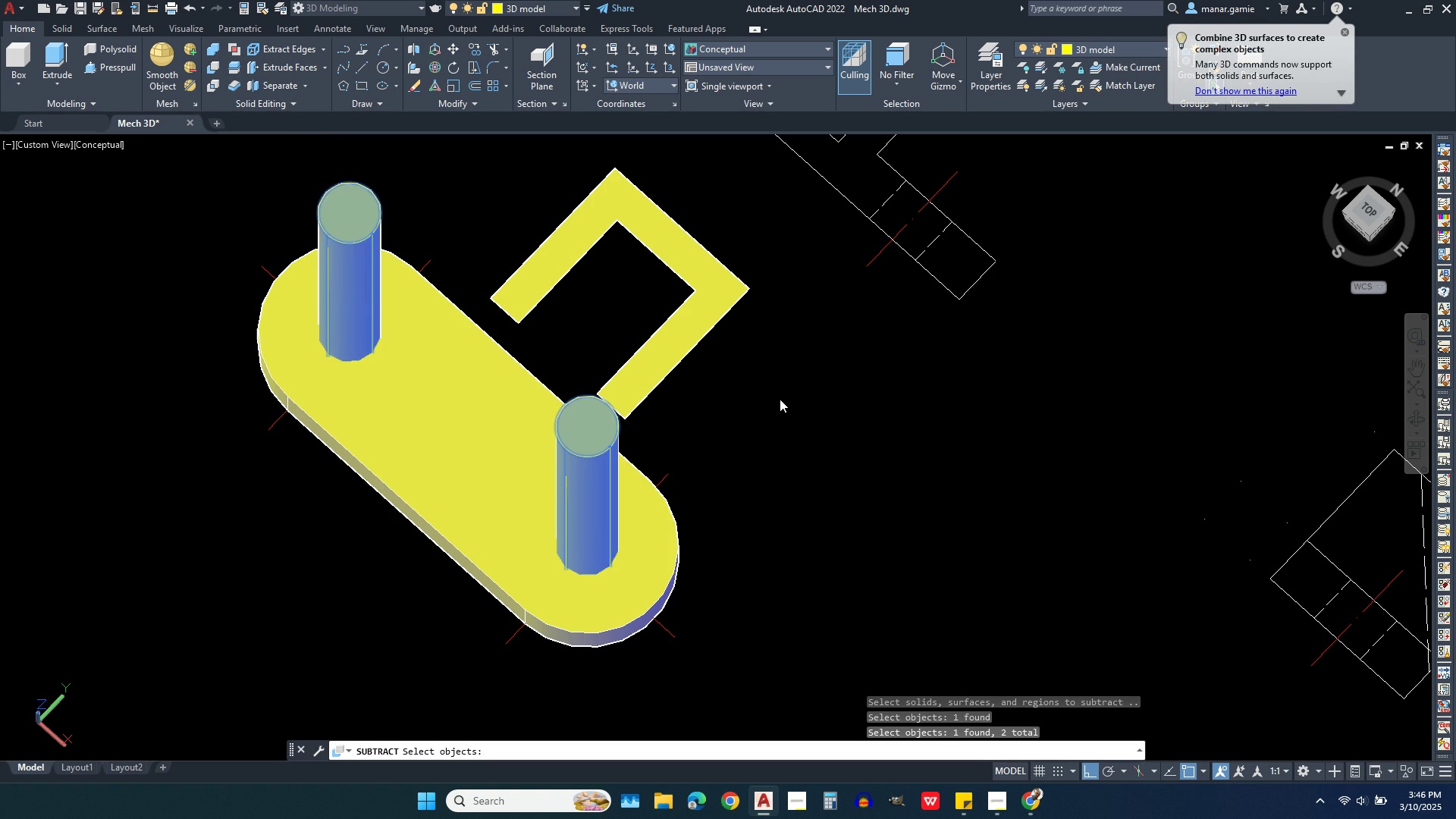 
right_click([780, 399])
 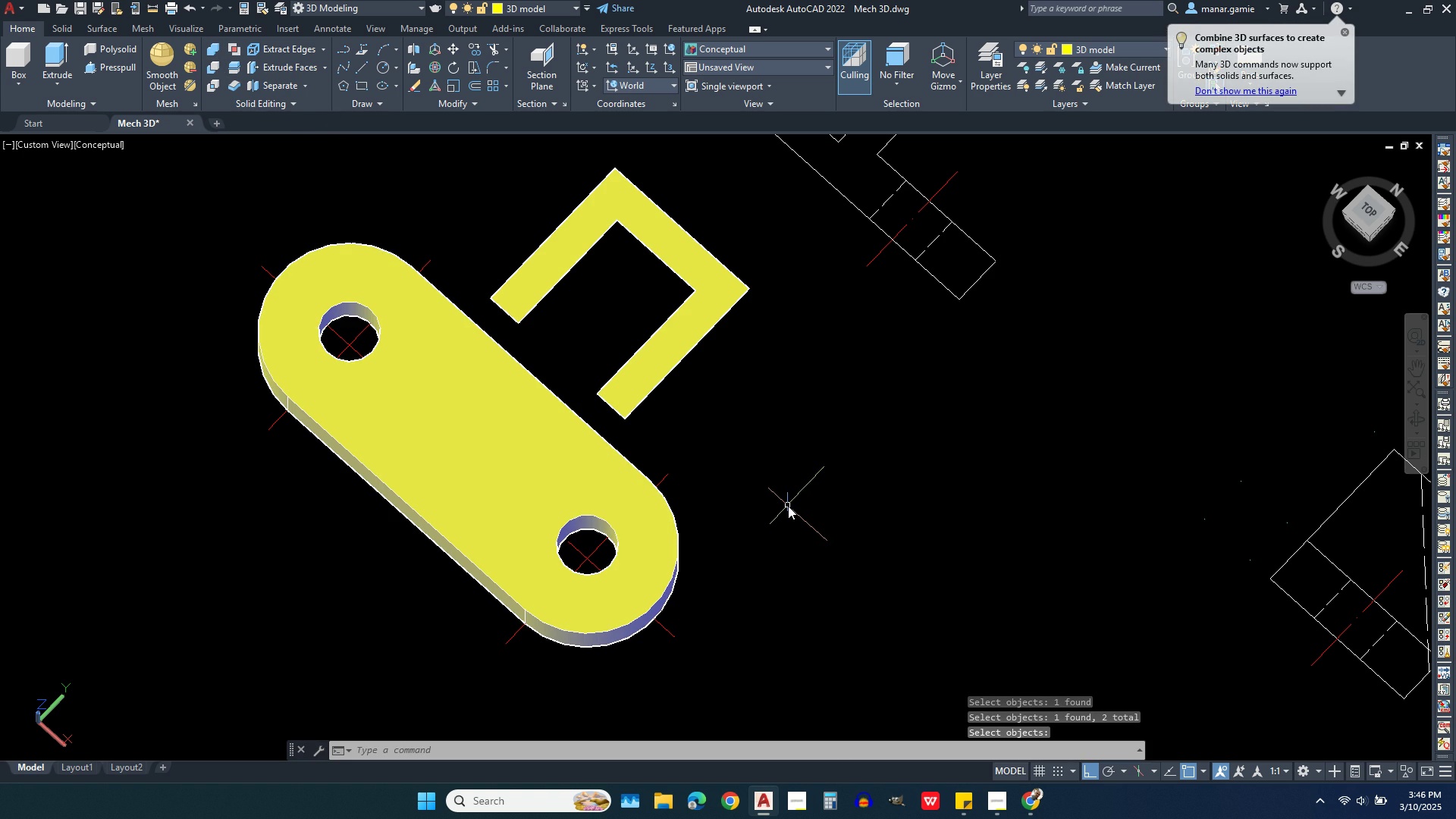 
scroll: coordinate [828, 513], scroll_direction: down, amount: 4.0
 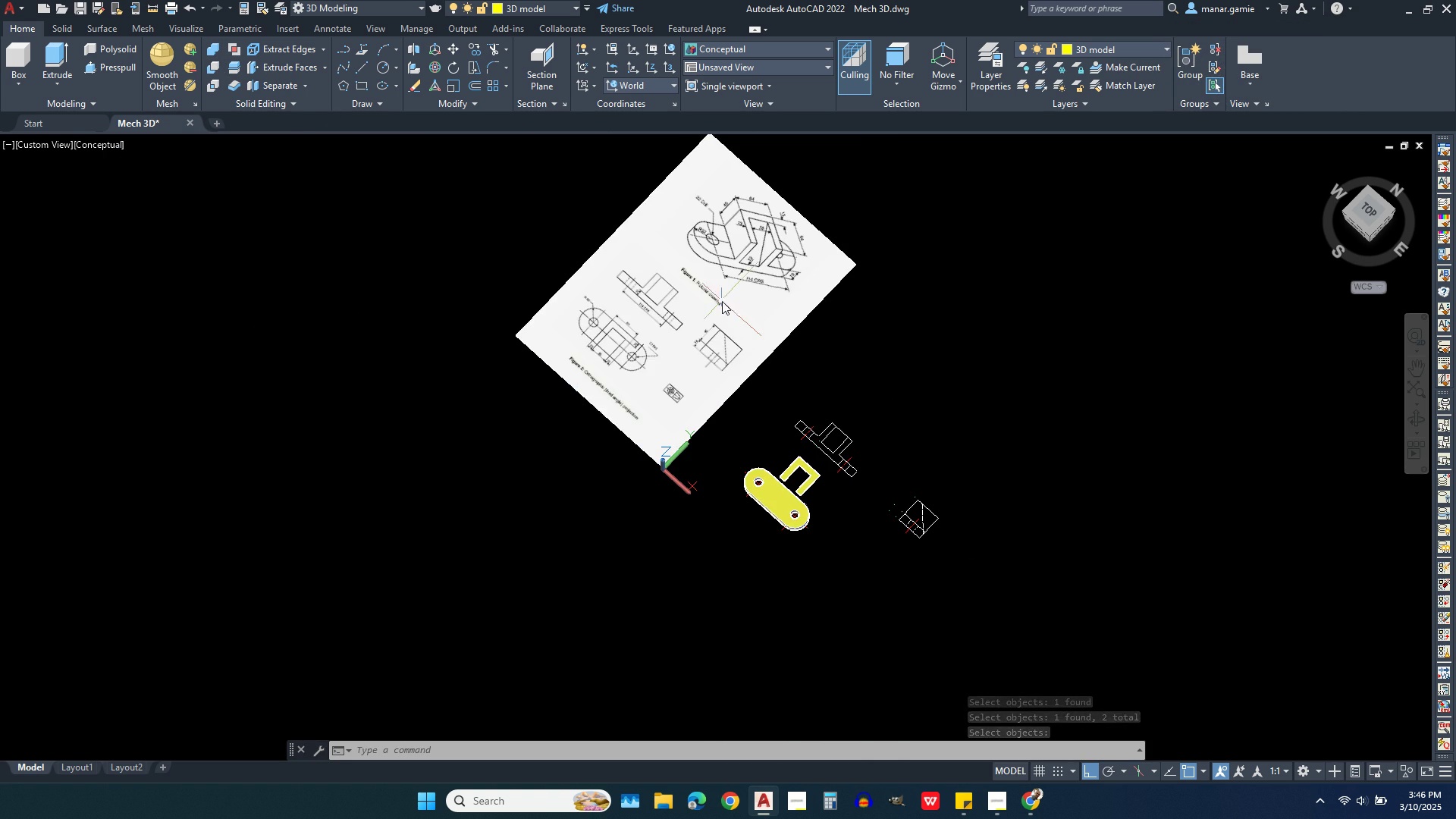 
scroll: coordinate [737, 436], scroll_direction: up, amount: 4.0
 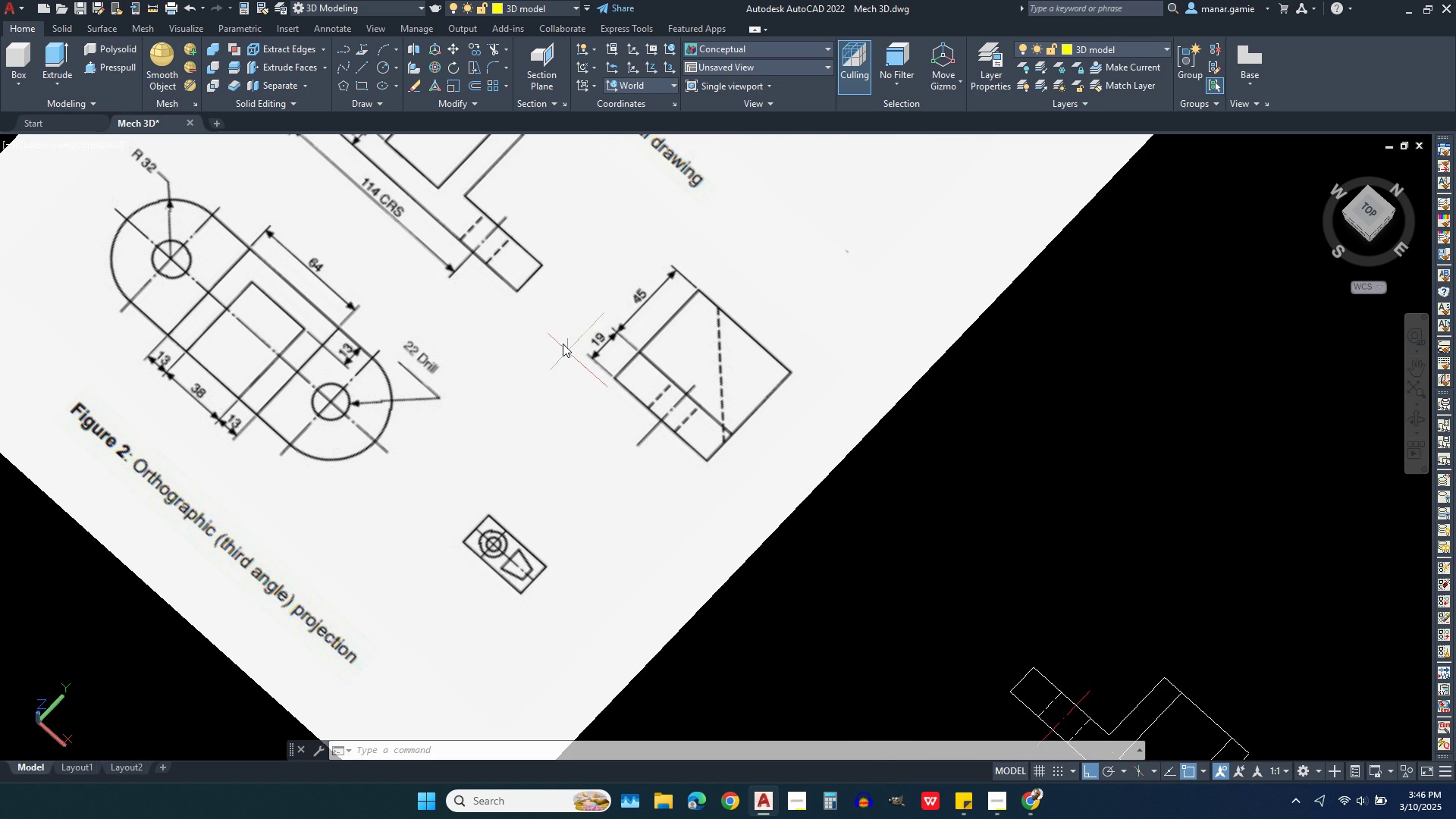 
scroll: coordinate [496, 320], scroll_direction: down, amount: 2.0
 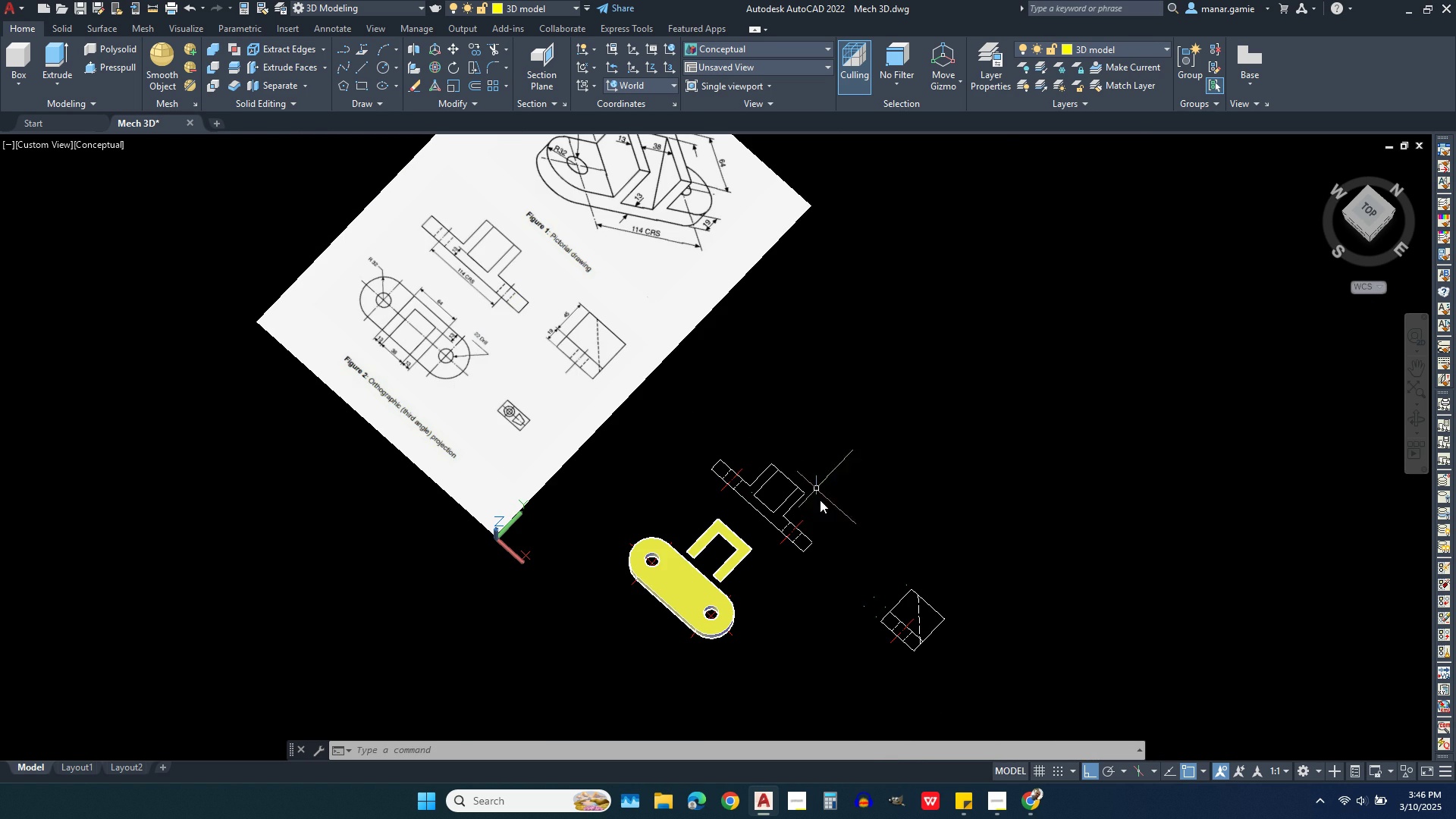 
scroll: coordinate [822, 513], scroll_direction: up, amount: 2.0
 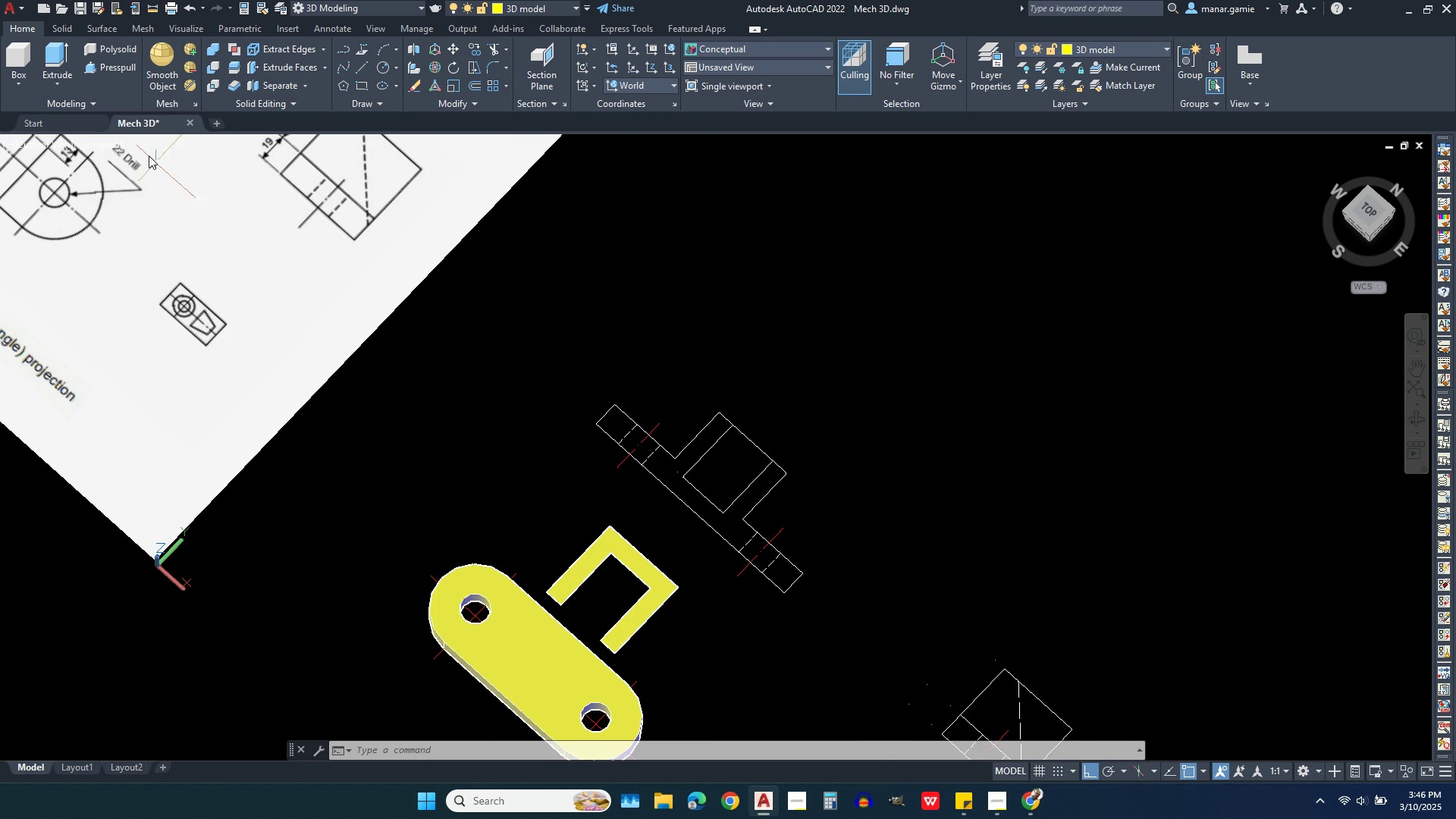 
left_click([58, 57])
 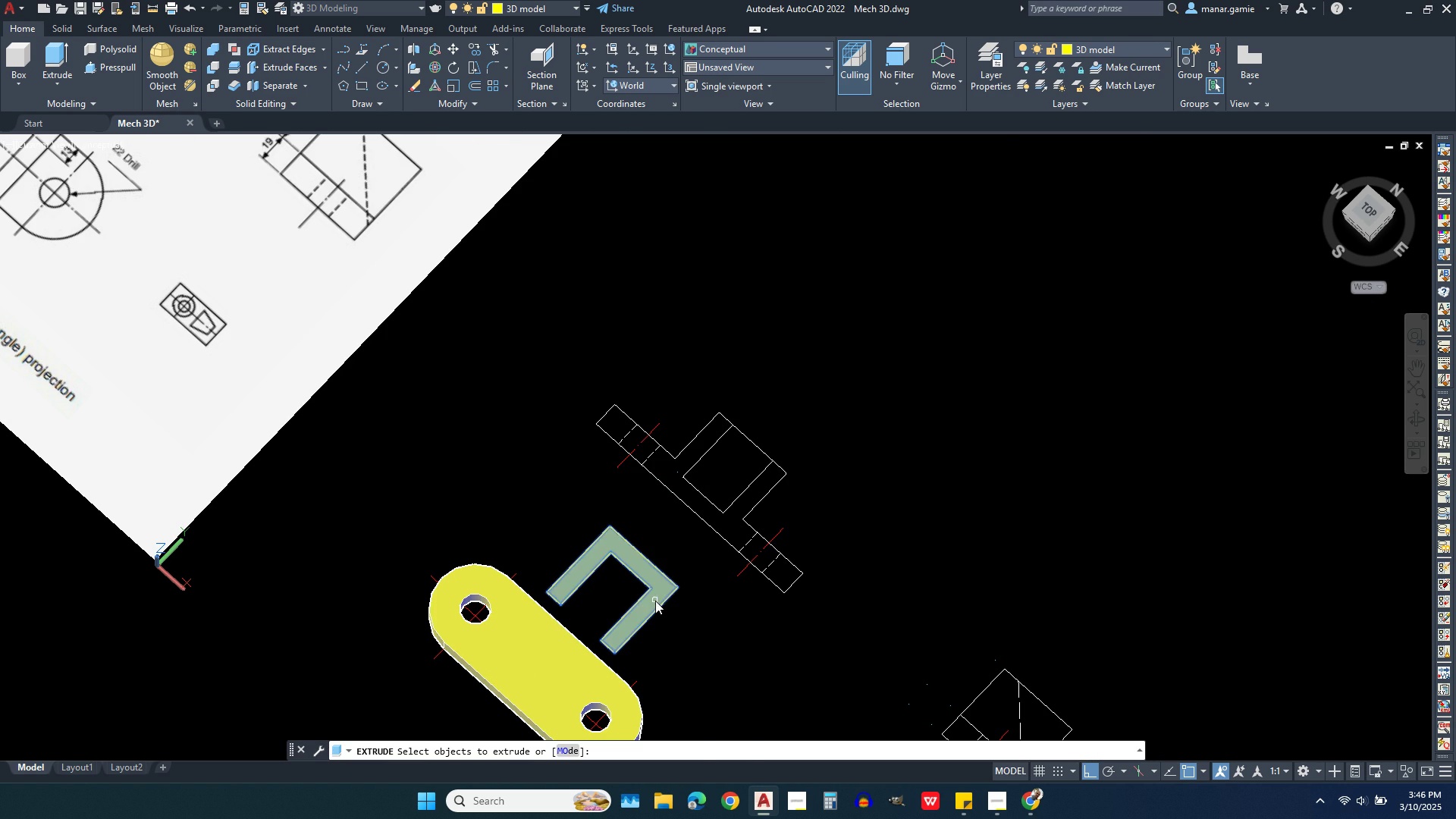 
left_click([655, 601])
 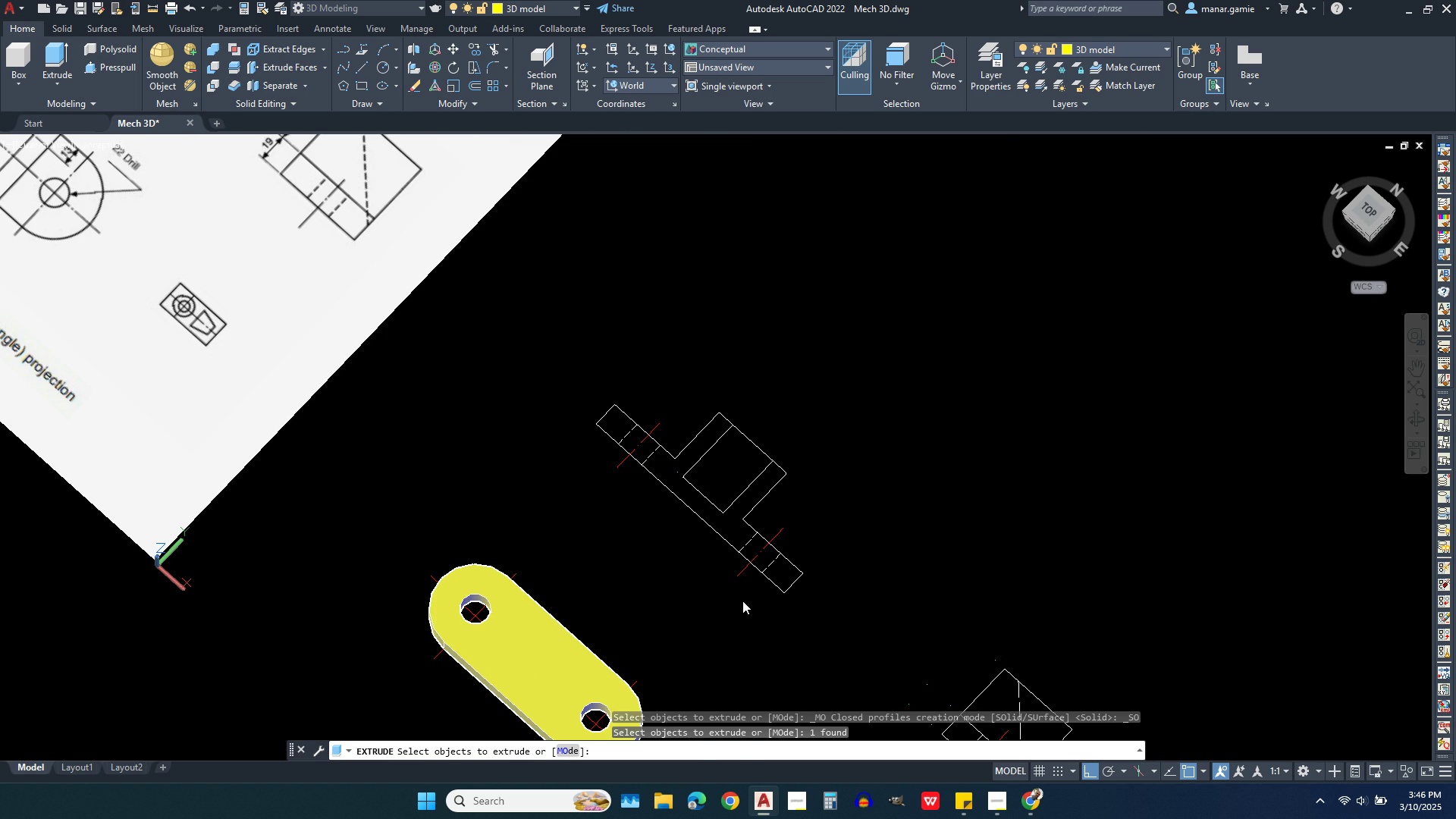 
right_click([742, 601])
 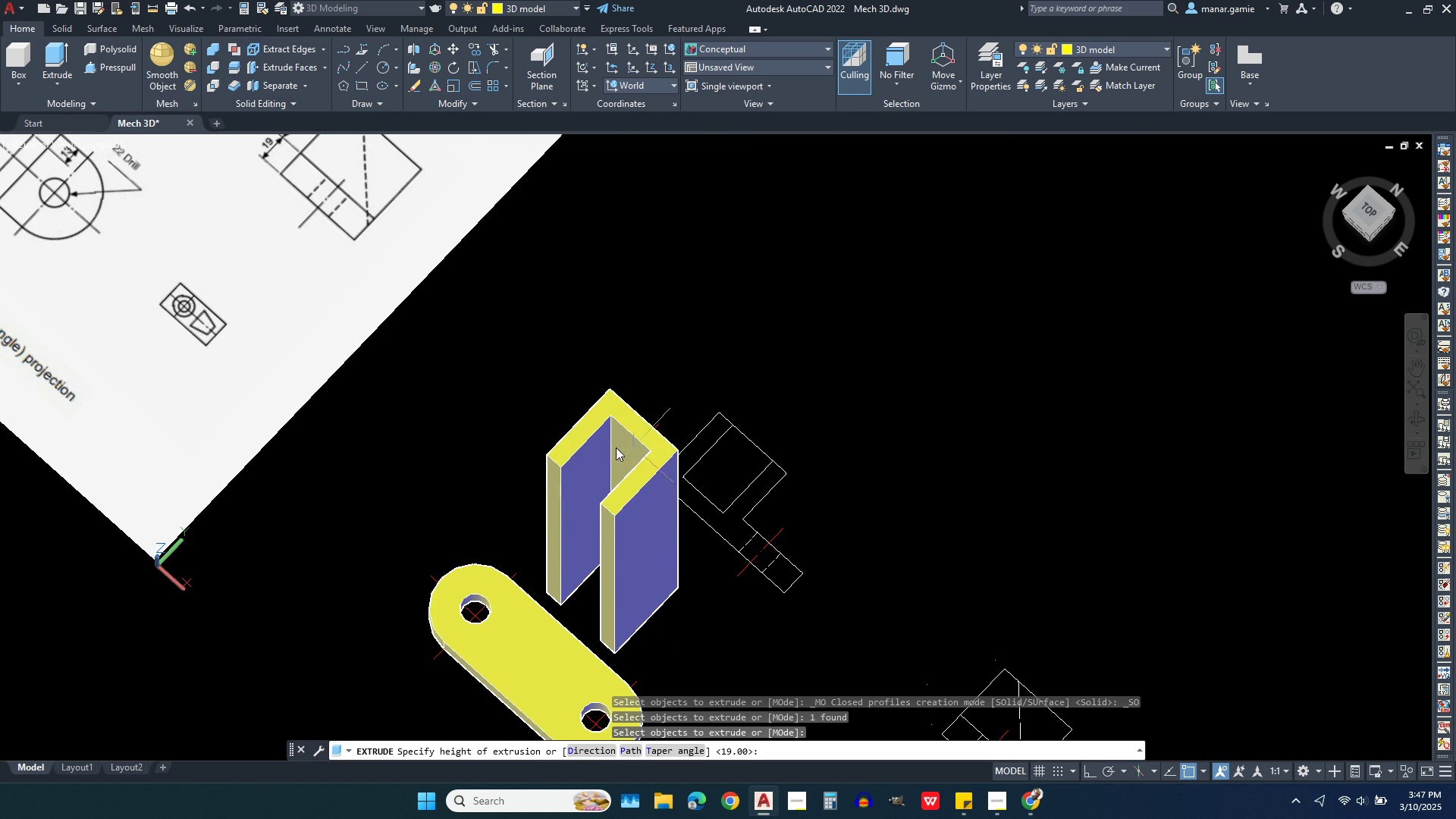 
type(45)